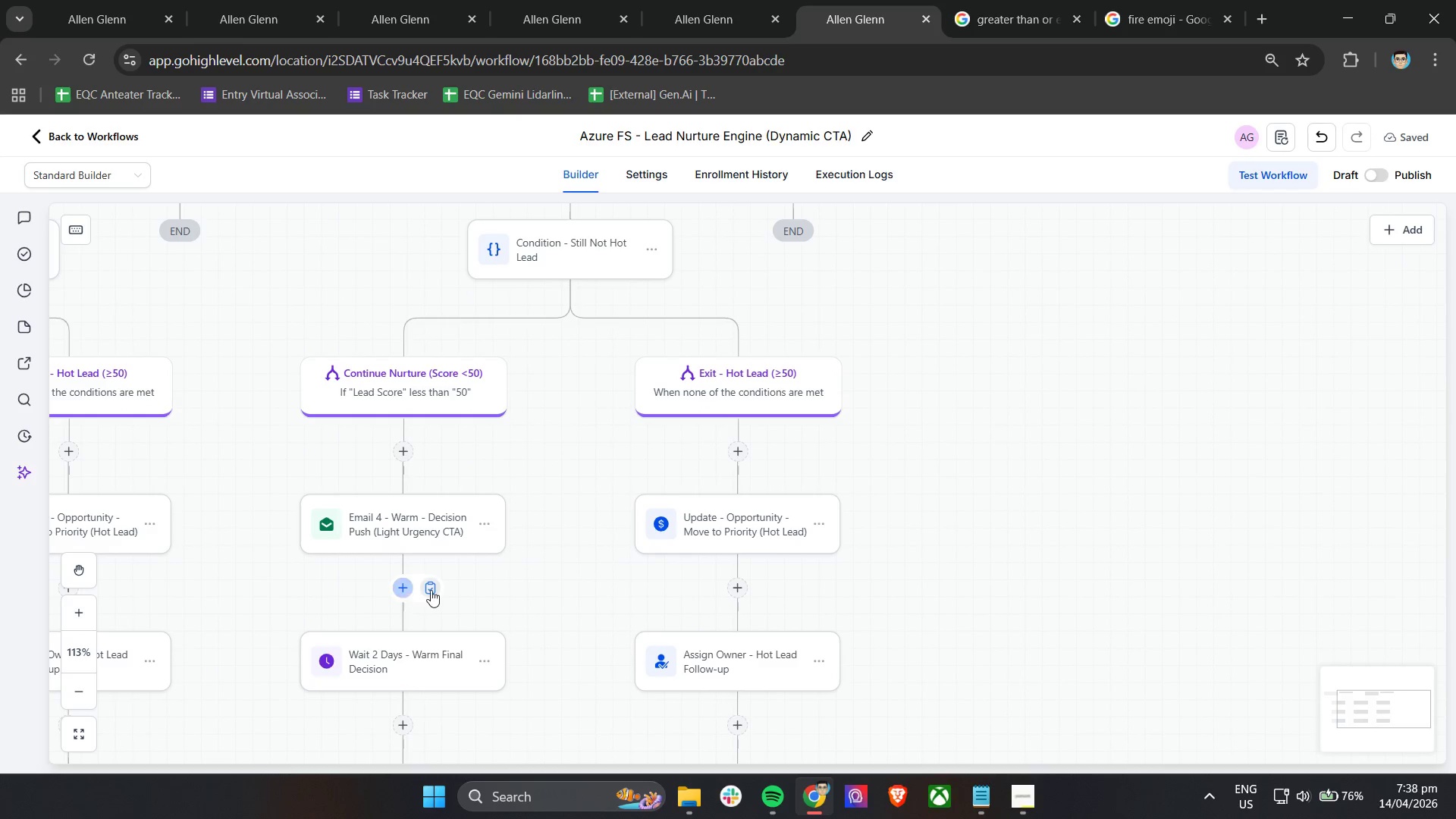 
left_click([400, 591])
 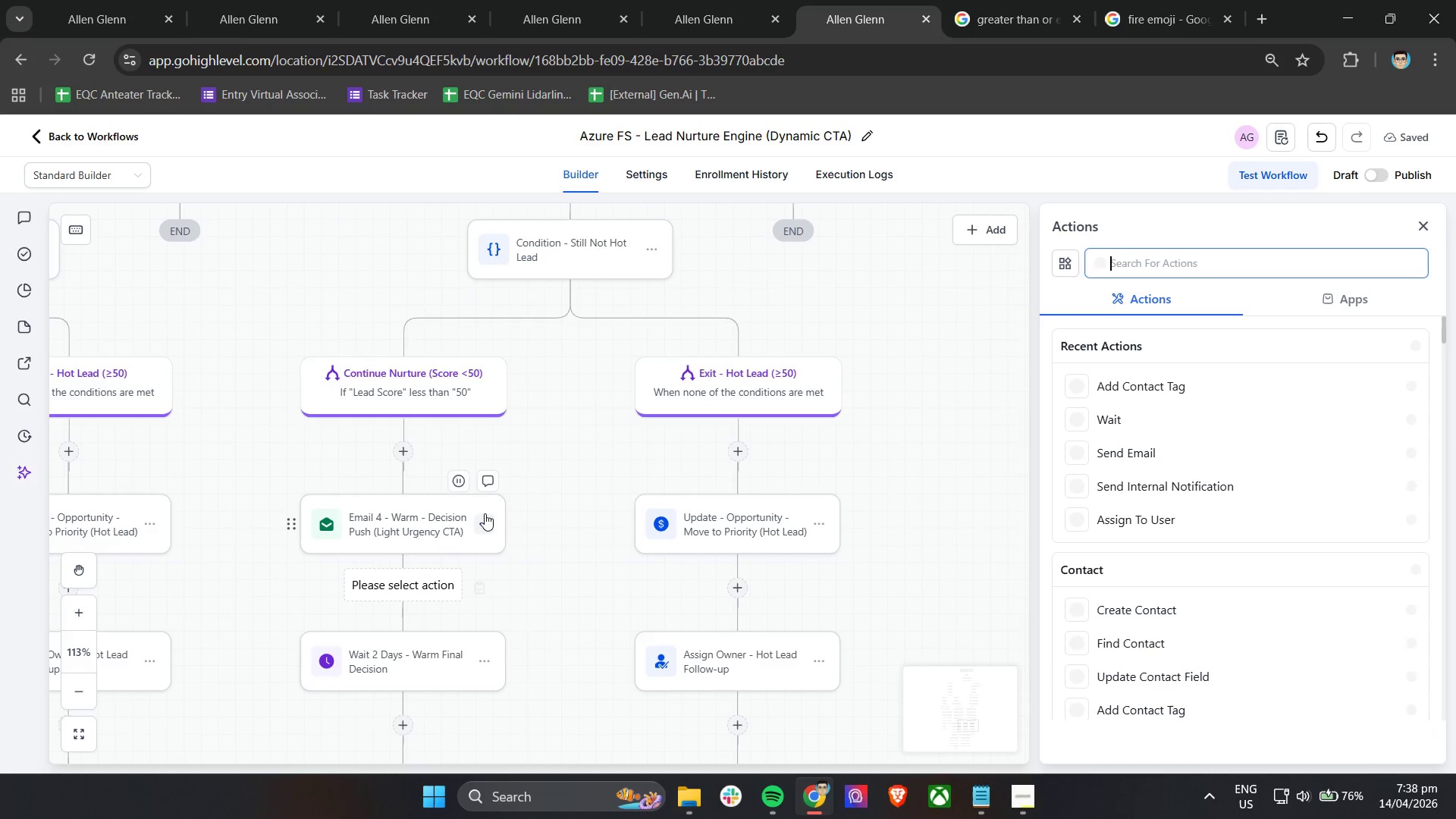 
scroll: coordinate [485, 513], scroll_direction: down, amount: 2.0
 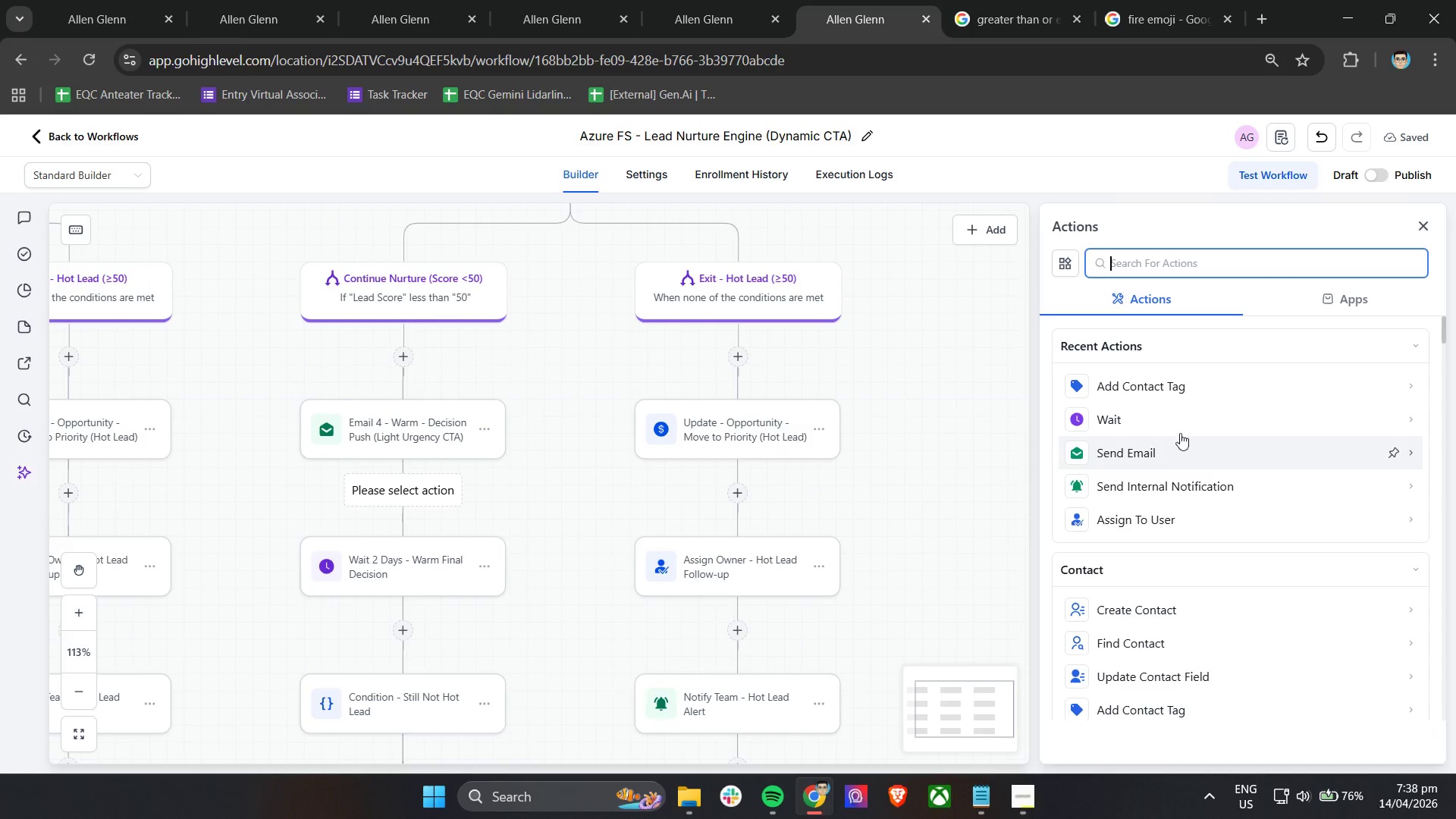 
left_click([1188, 383])
 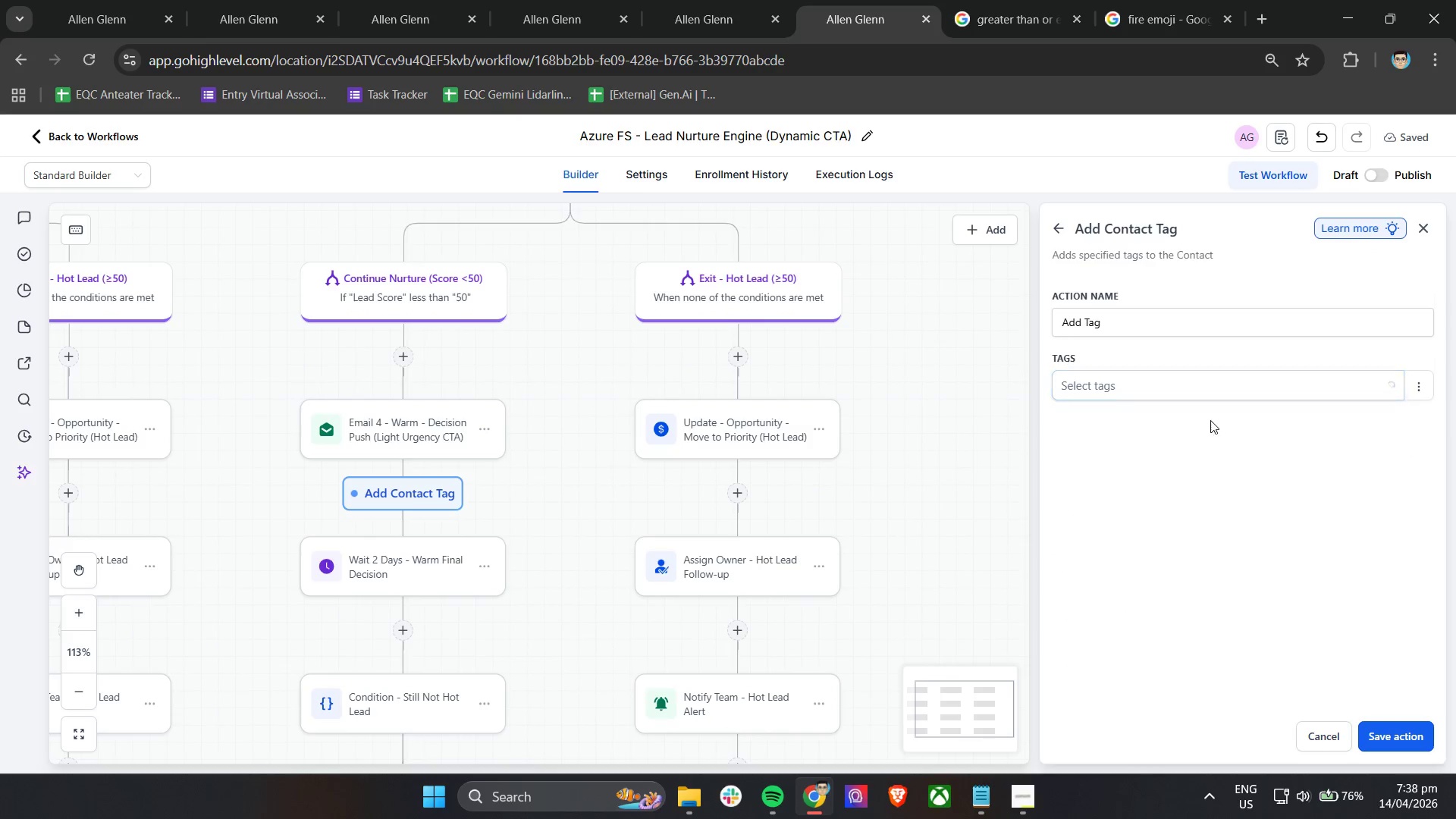 
left_click([1177, 397])
 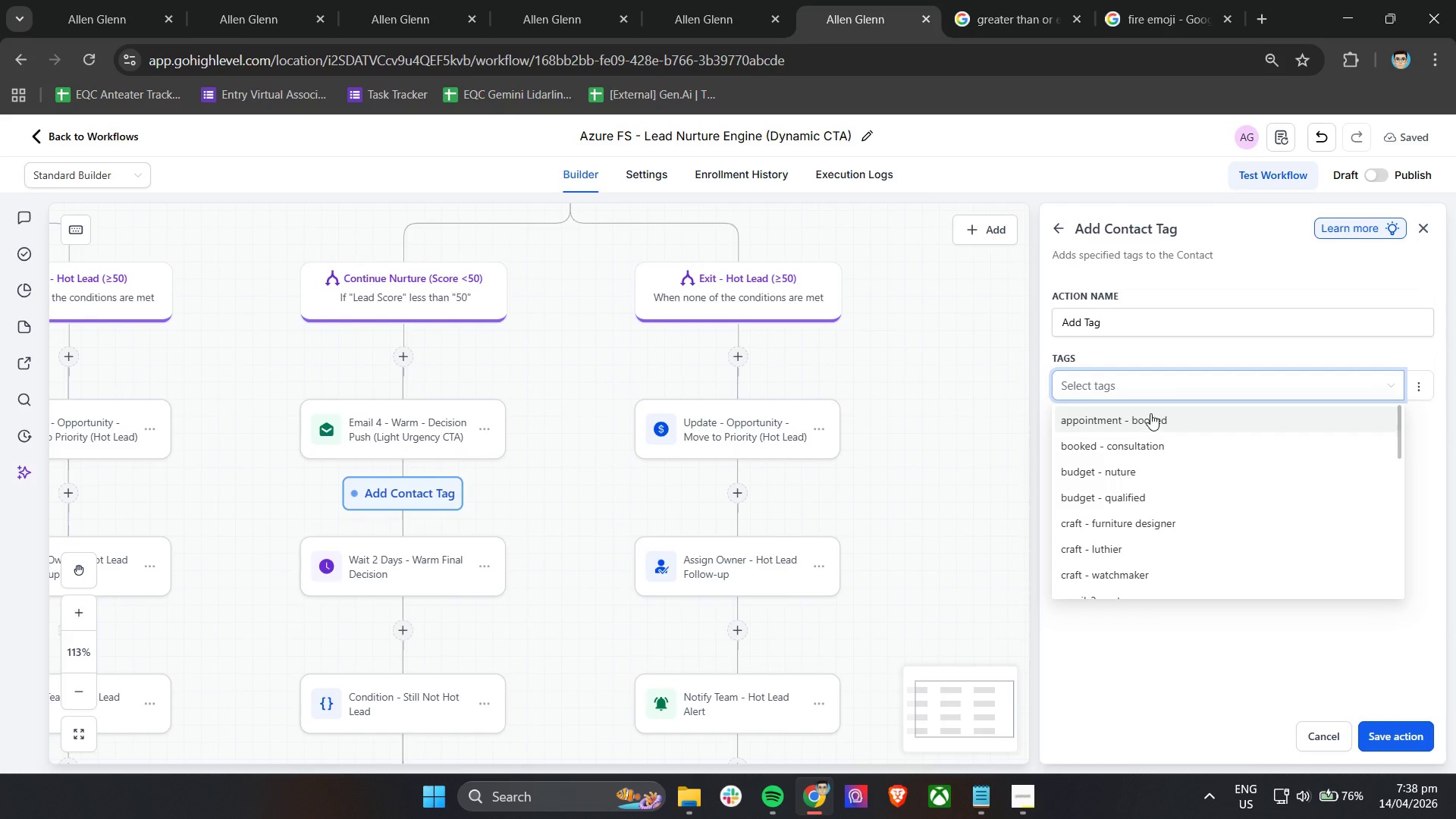 
type(email)
 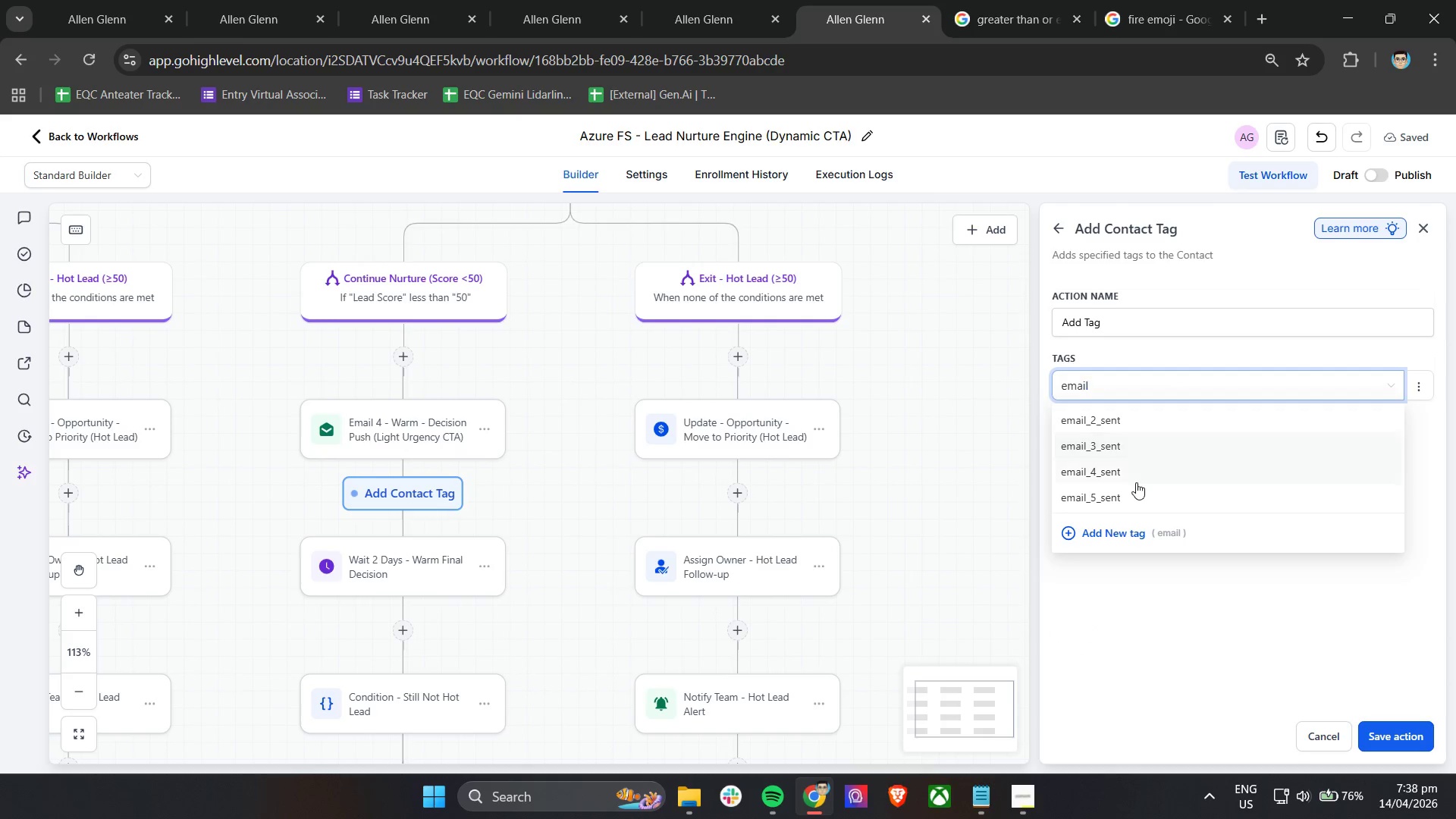 
wait(6.42)
 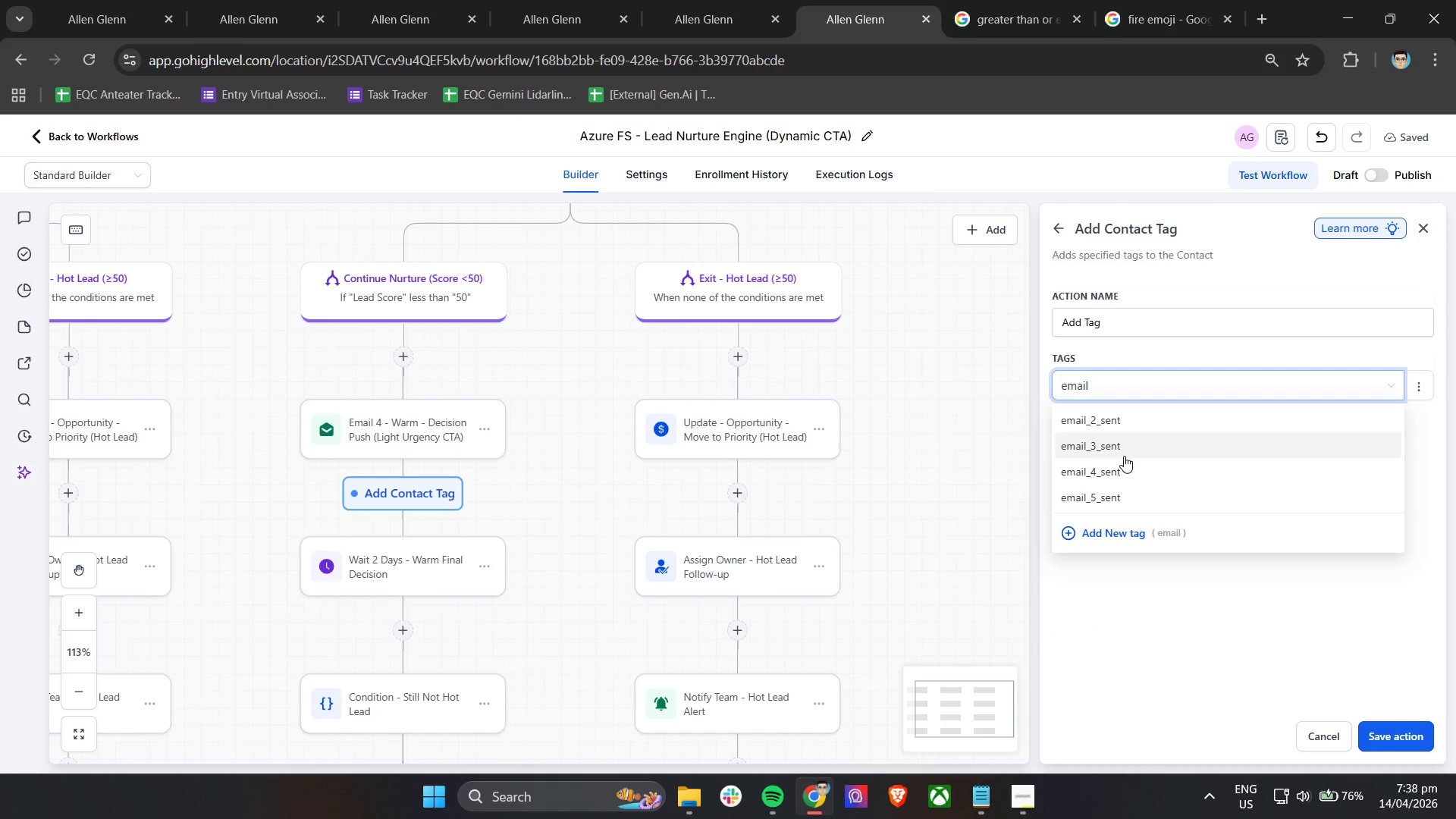 
left_click([1297, 475])